 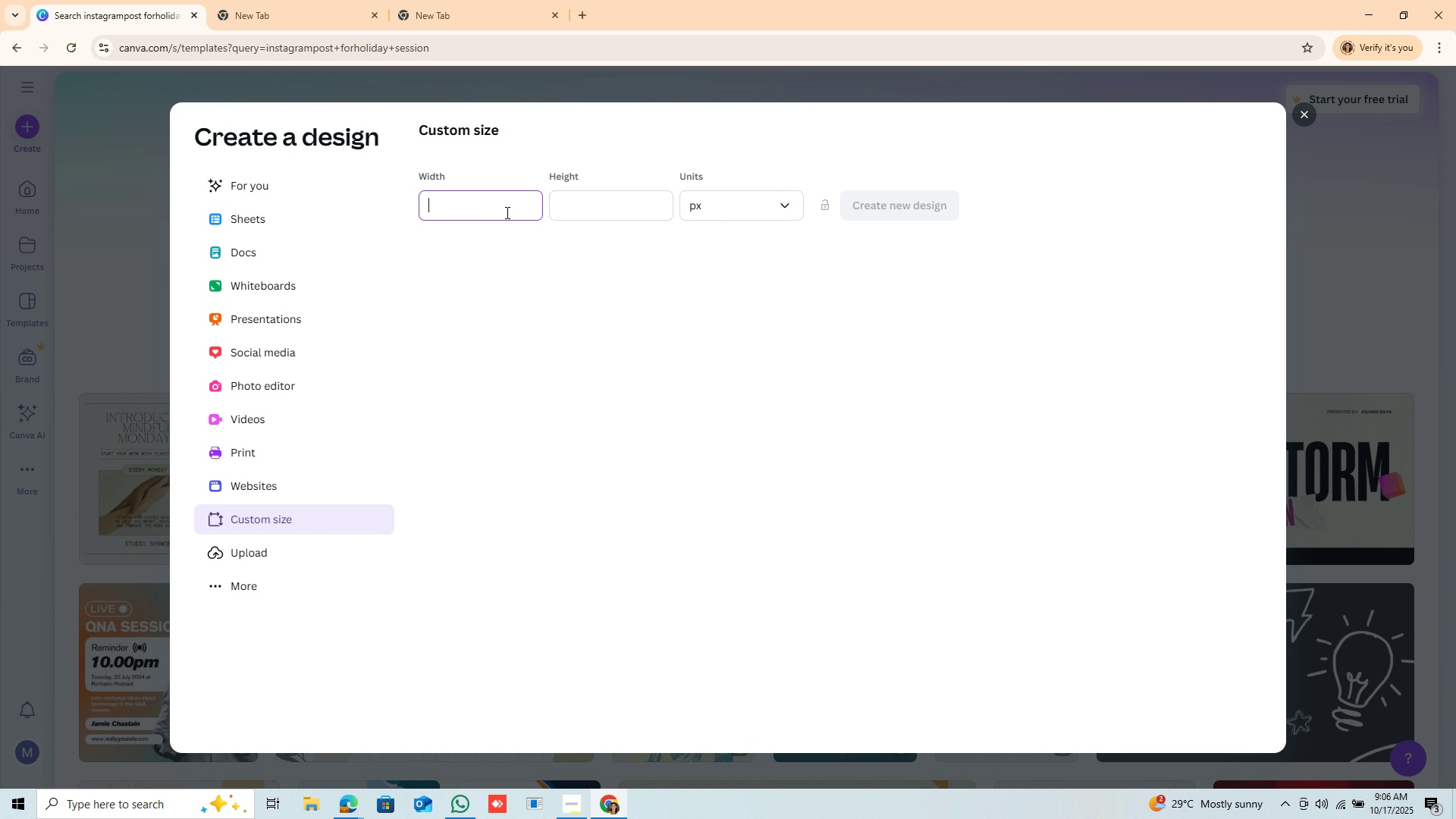 
type(1080)
 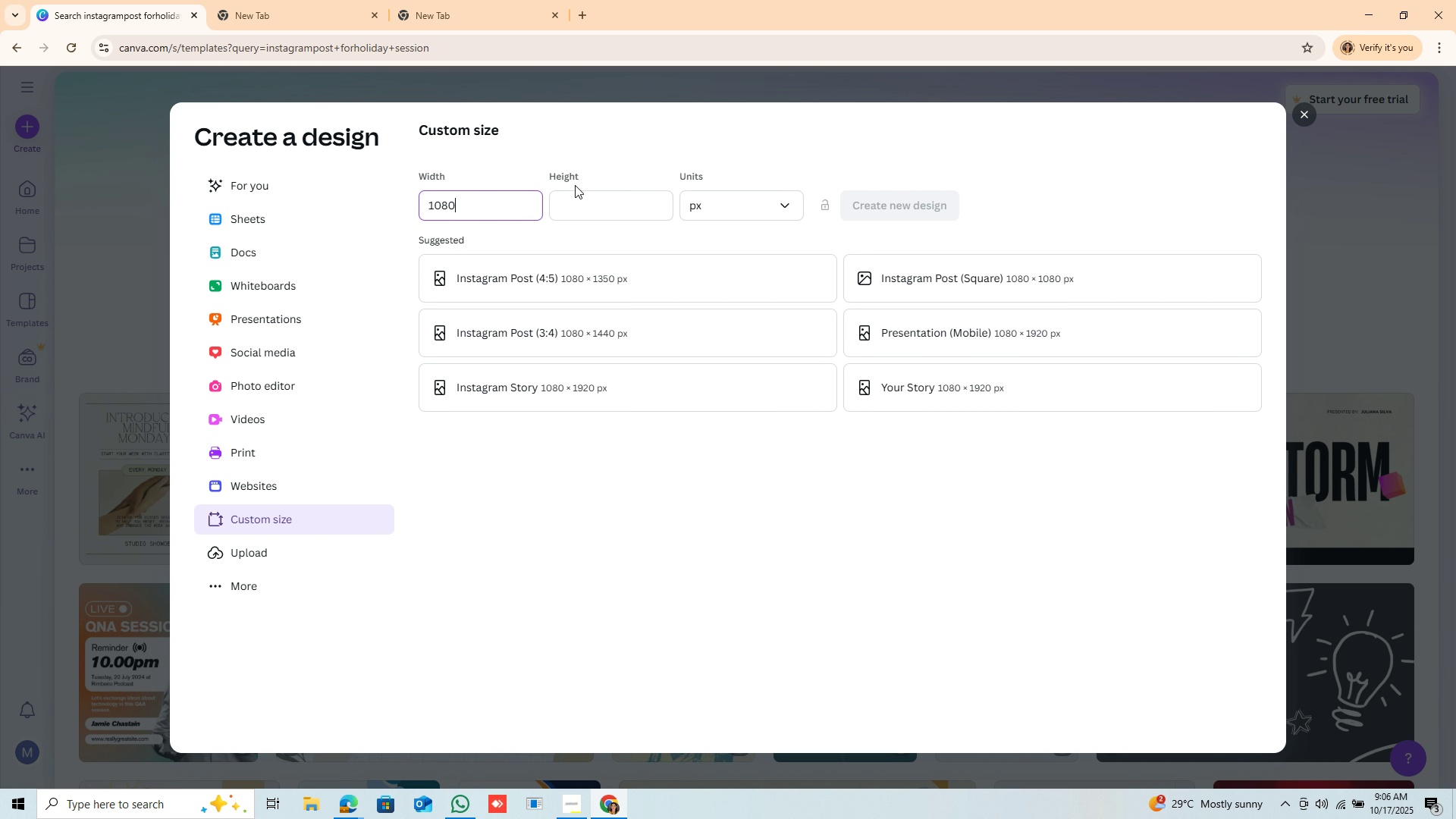 
left_click([601, 200])
 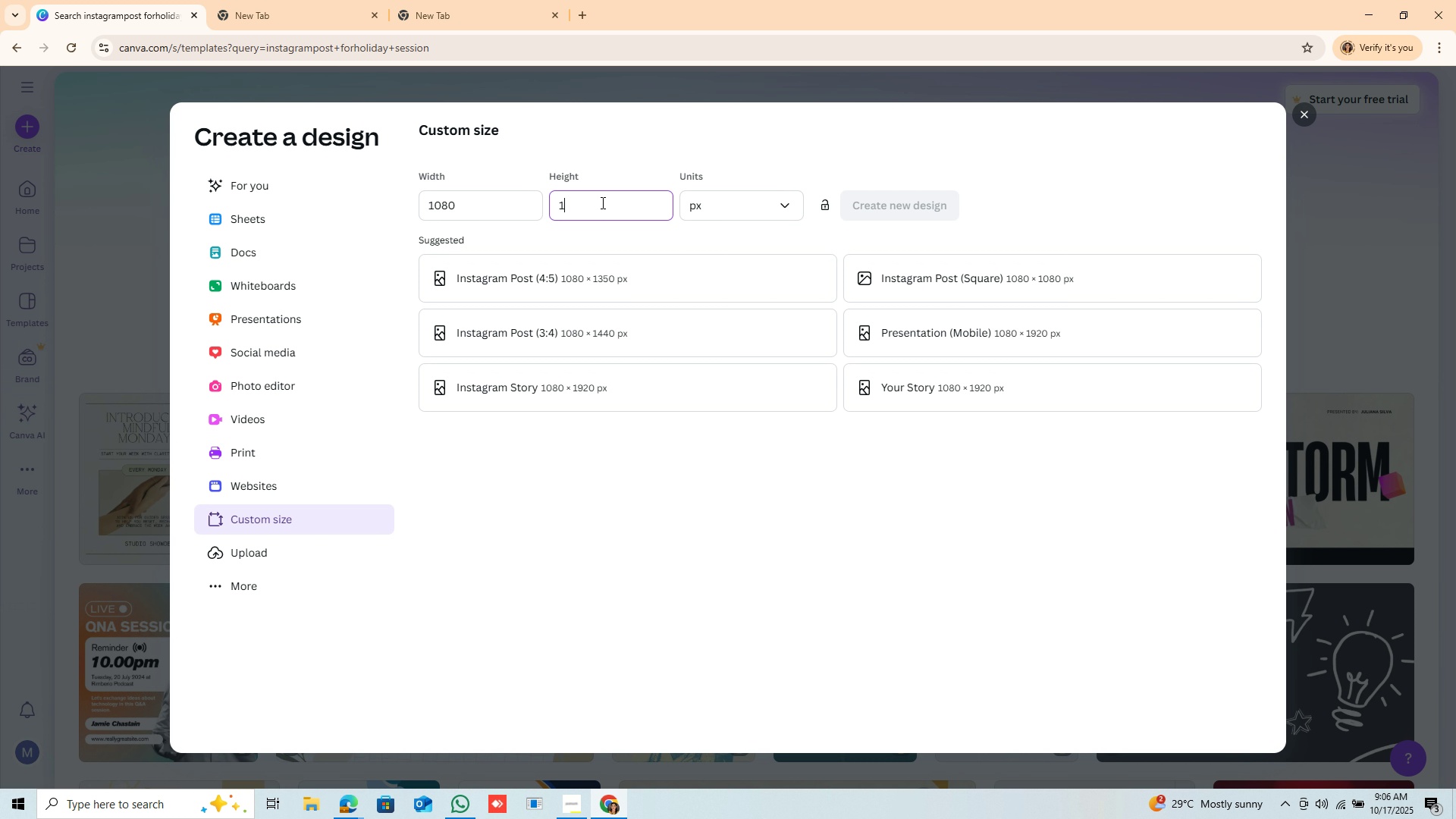 
type(1920)
 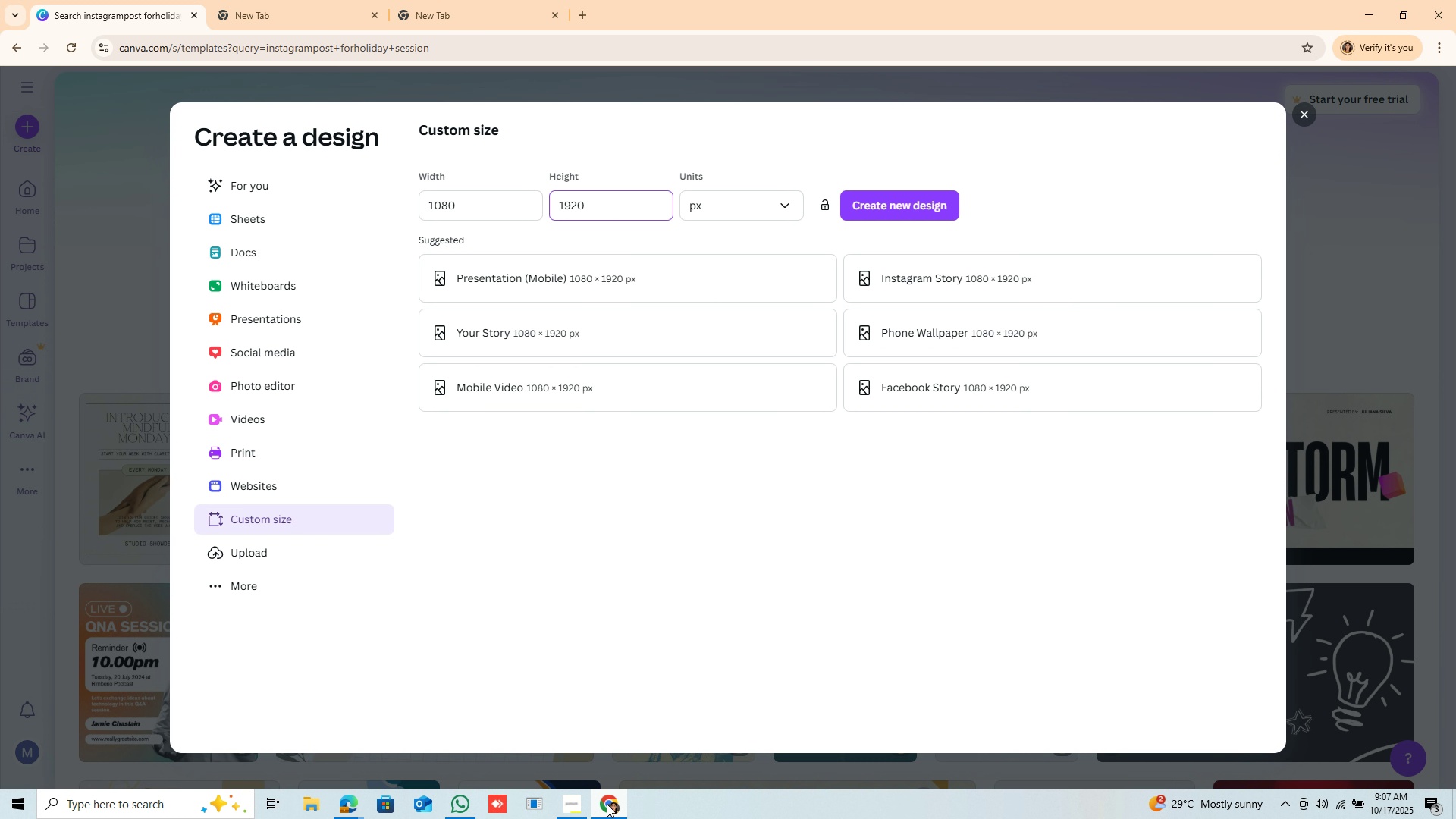 
left_click([572, 816])